 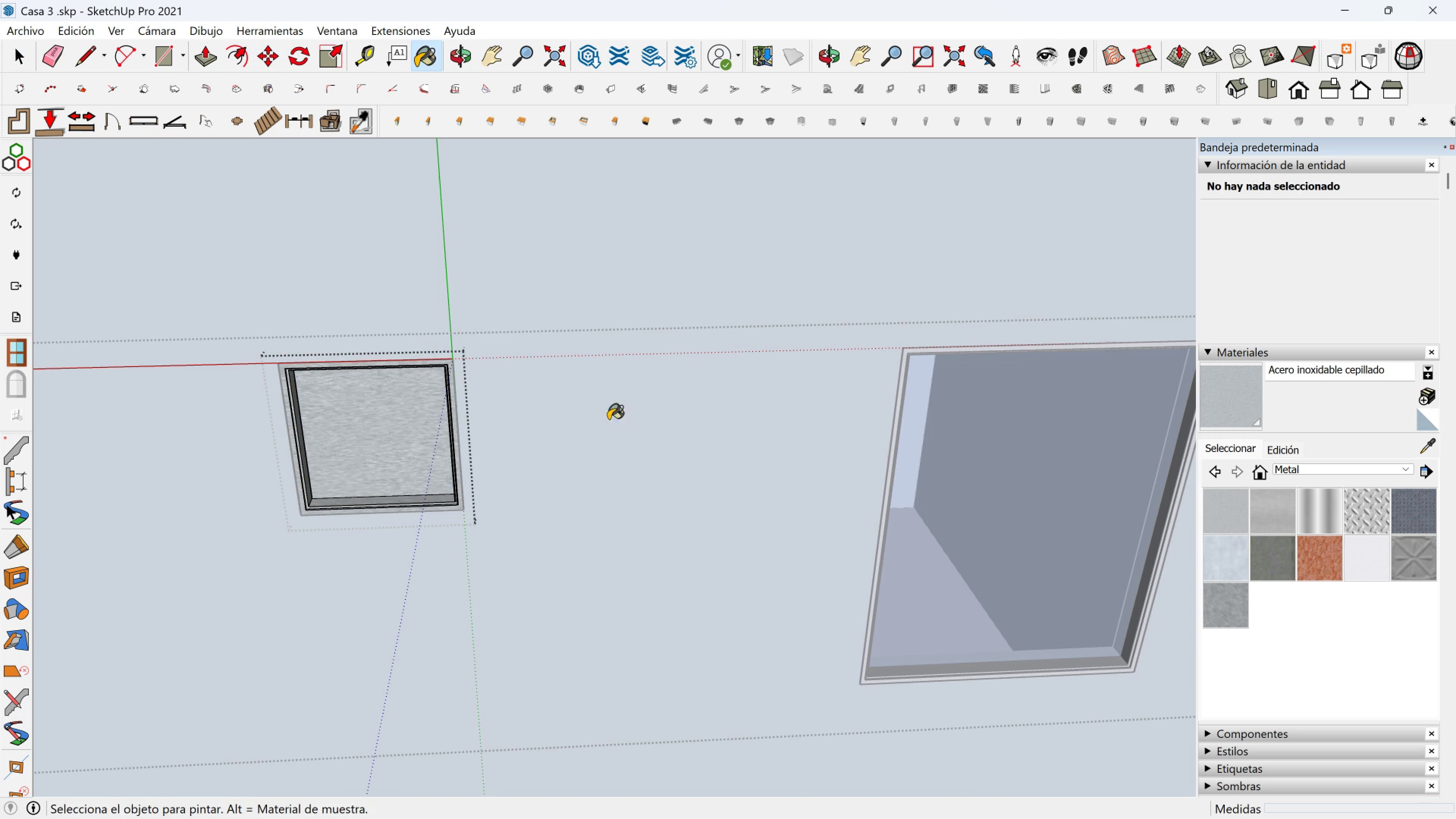 
double_click([1029, 483])
 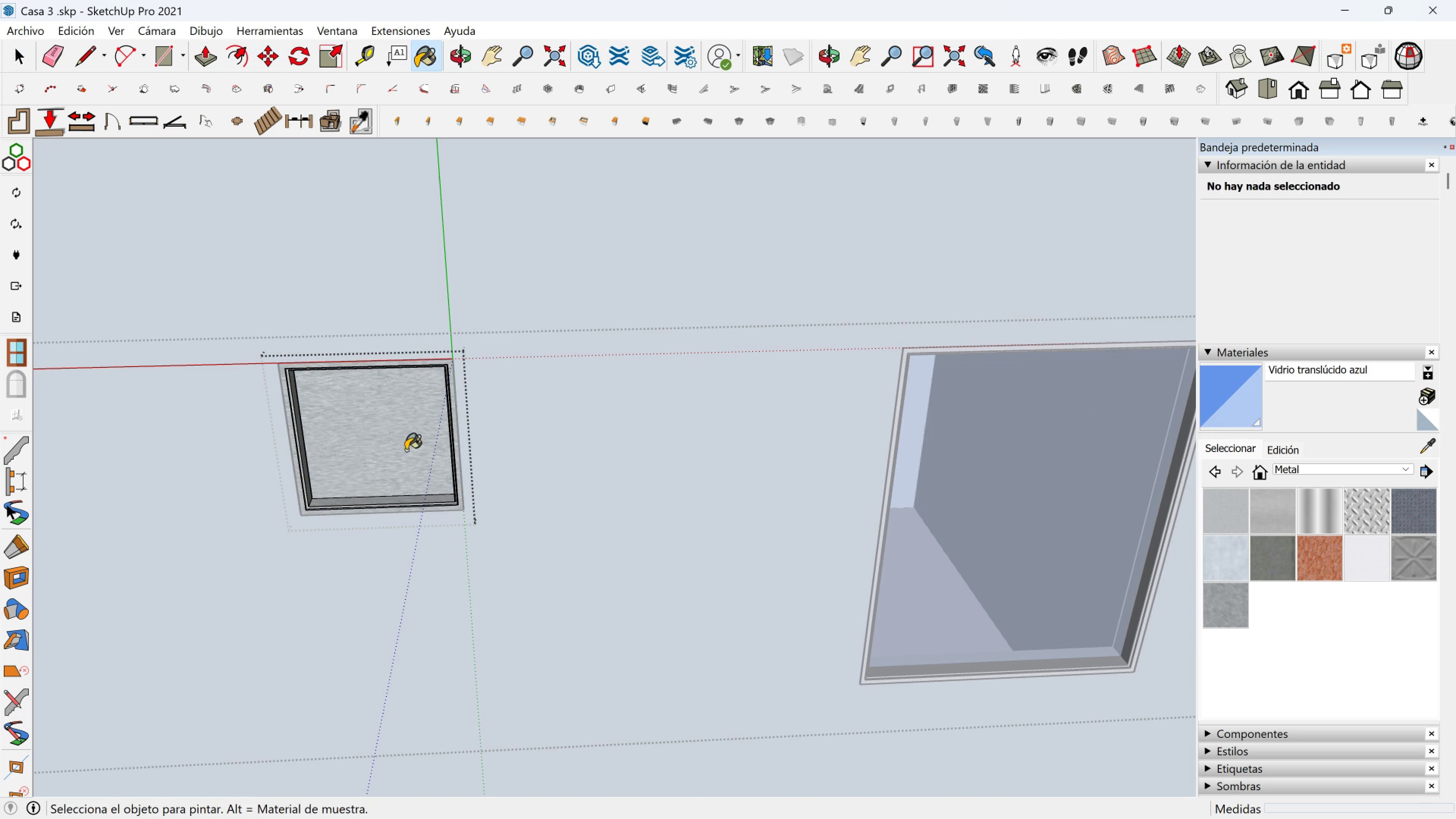 
left_click([406, 450])
 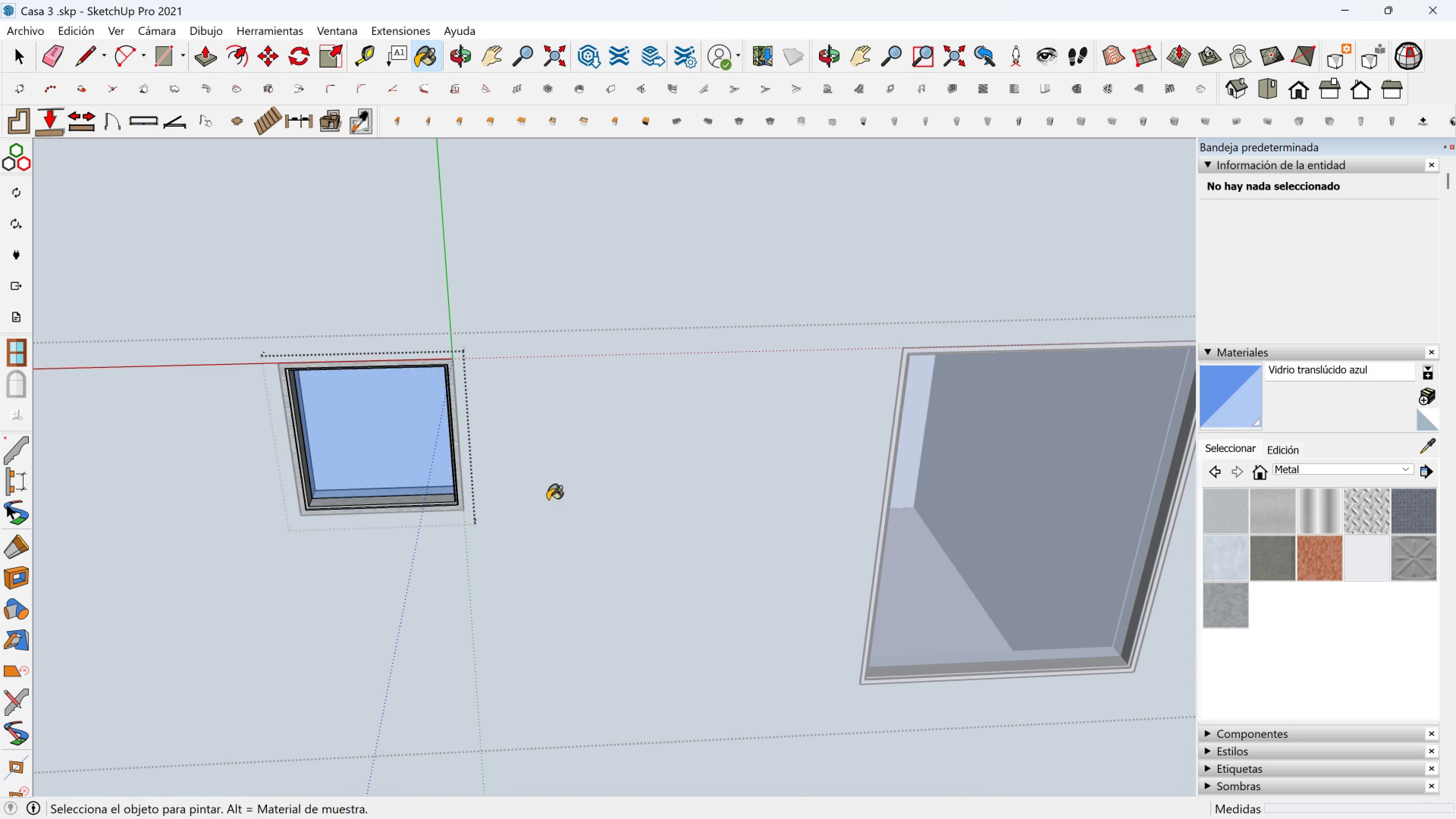 
scroll: coordinate [620, 508], scroll_direction: down, amount: 5.0
 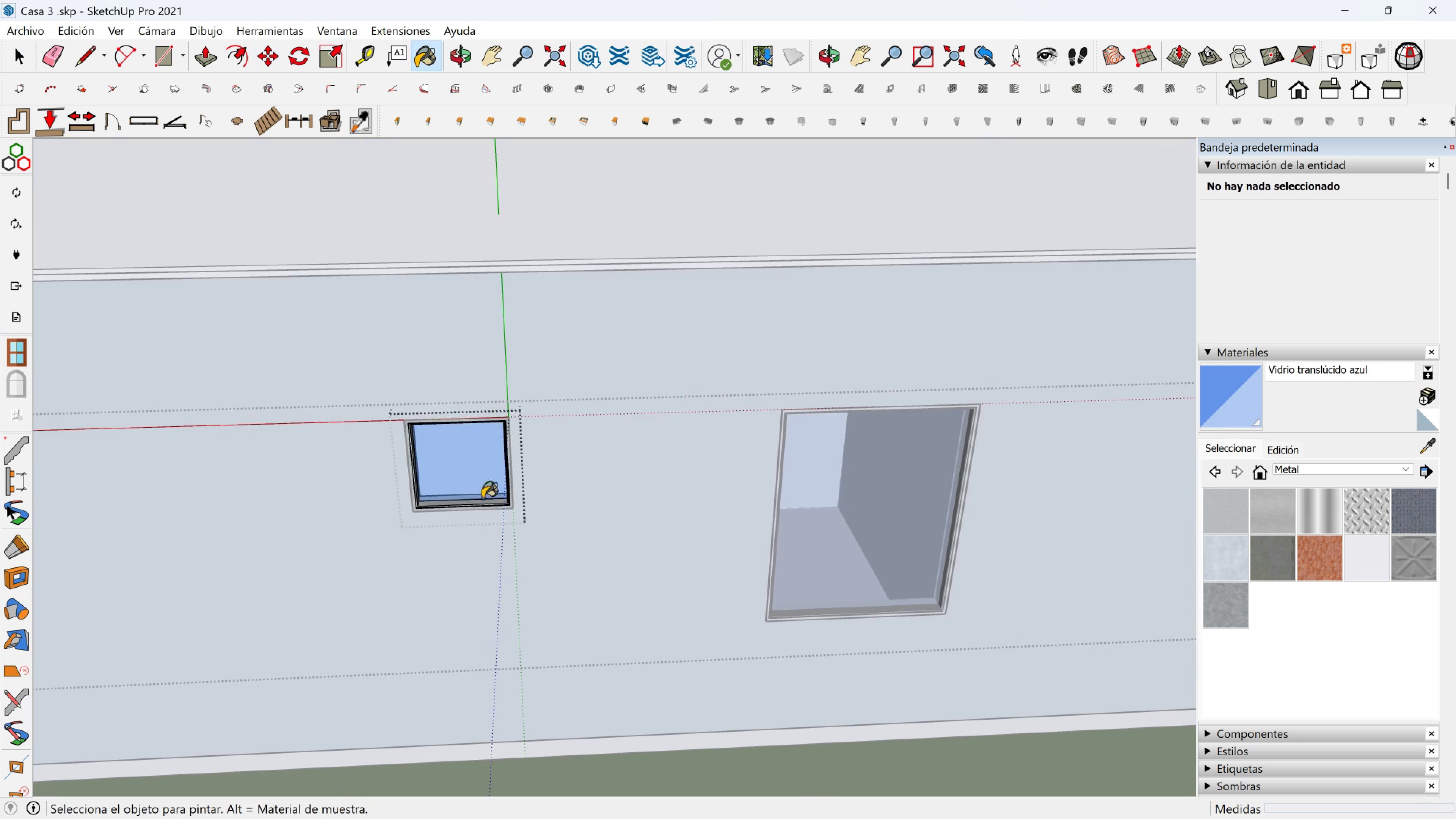 
key(Space)
 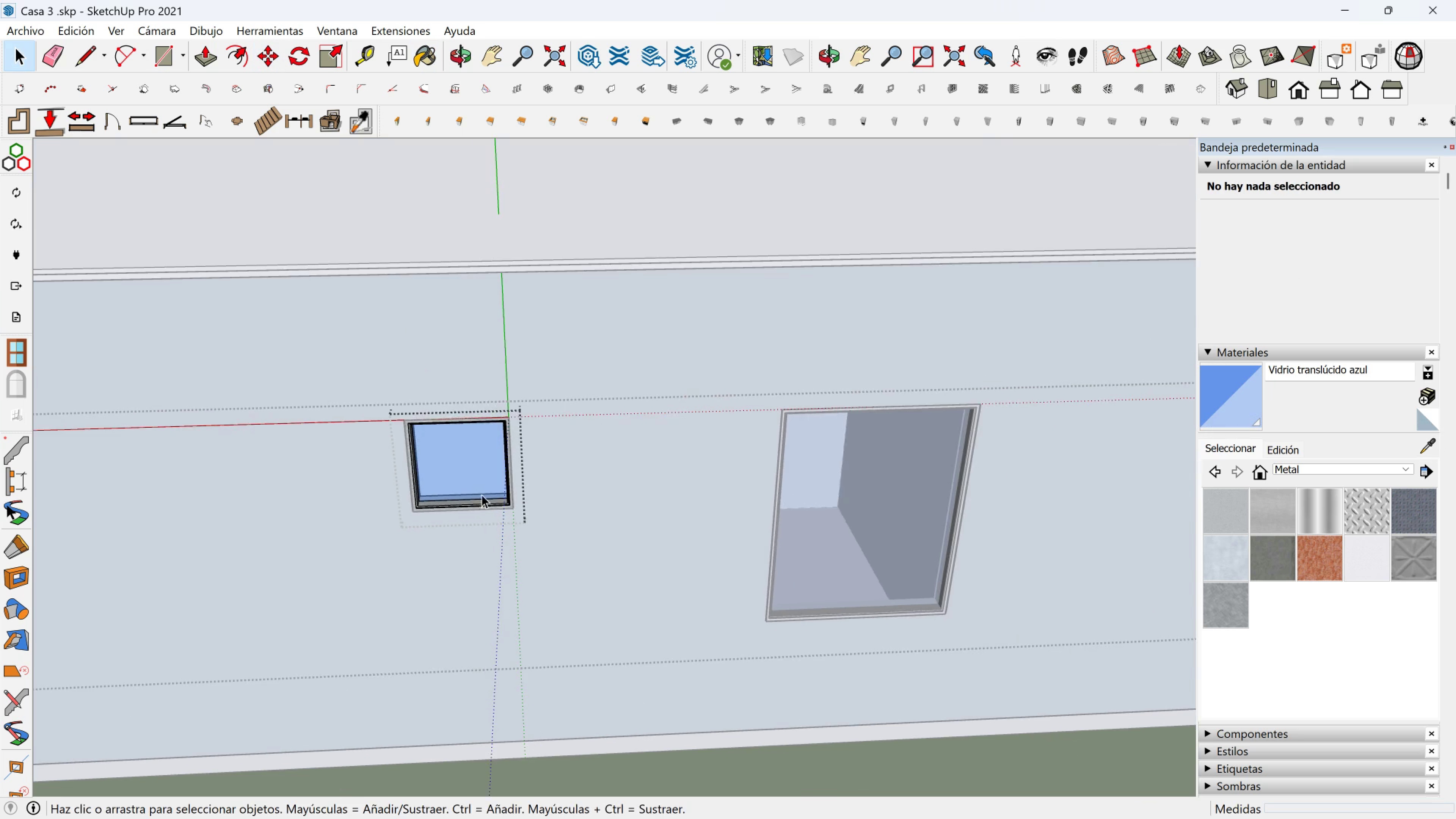 
key(Escape)
 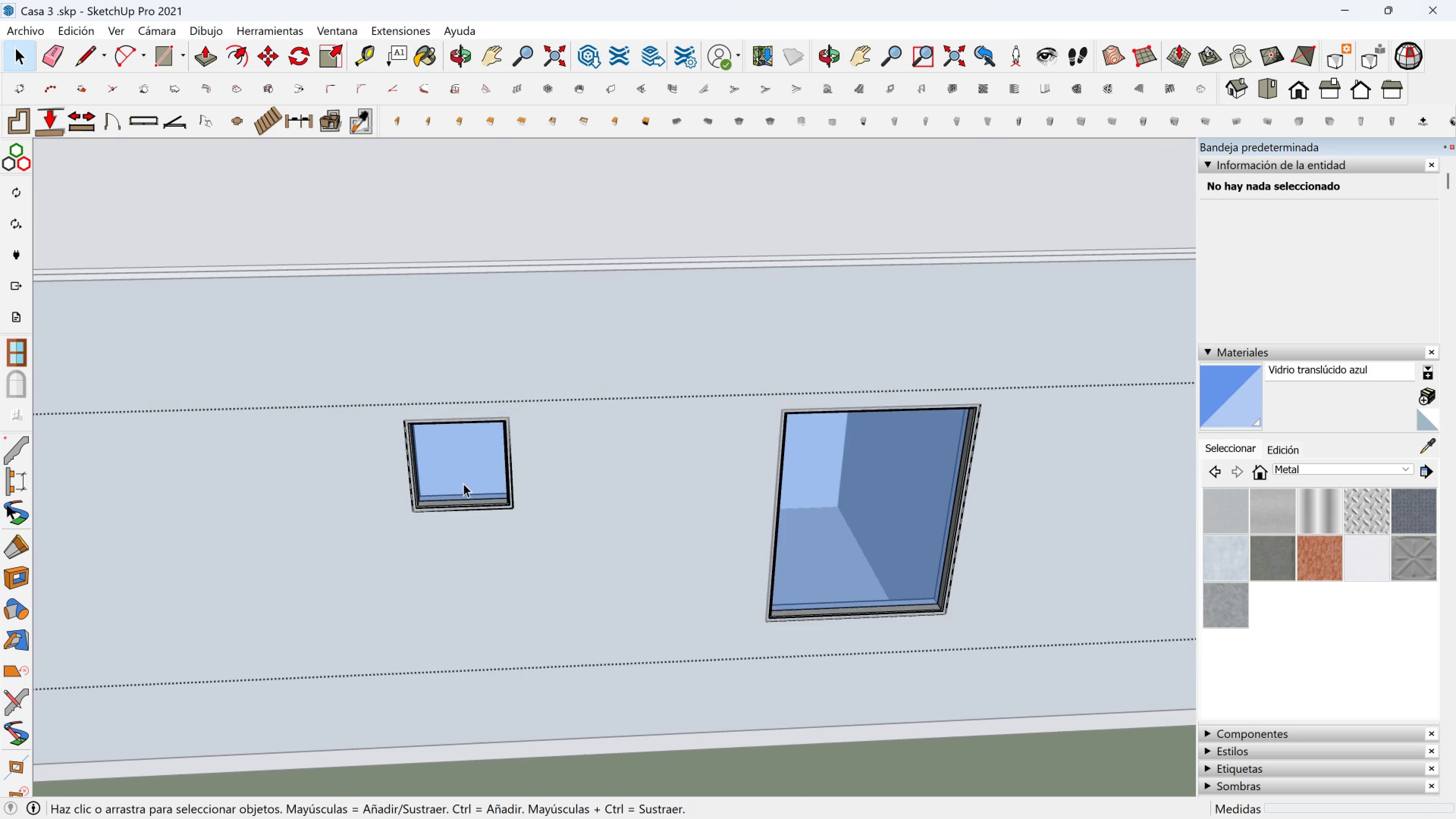 
left_click([463, 483])
 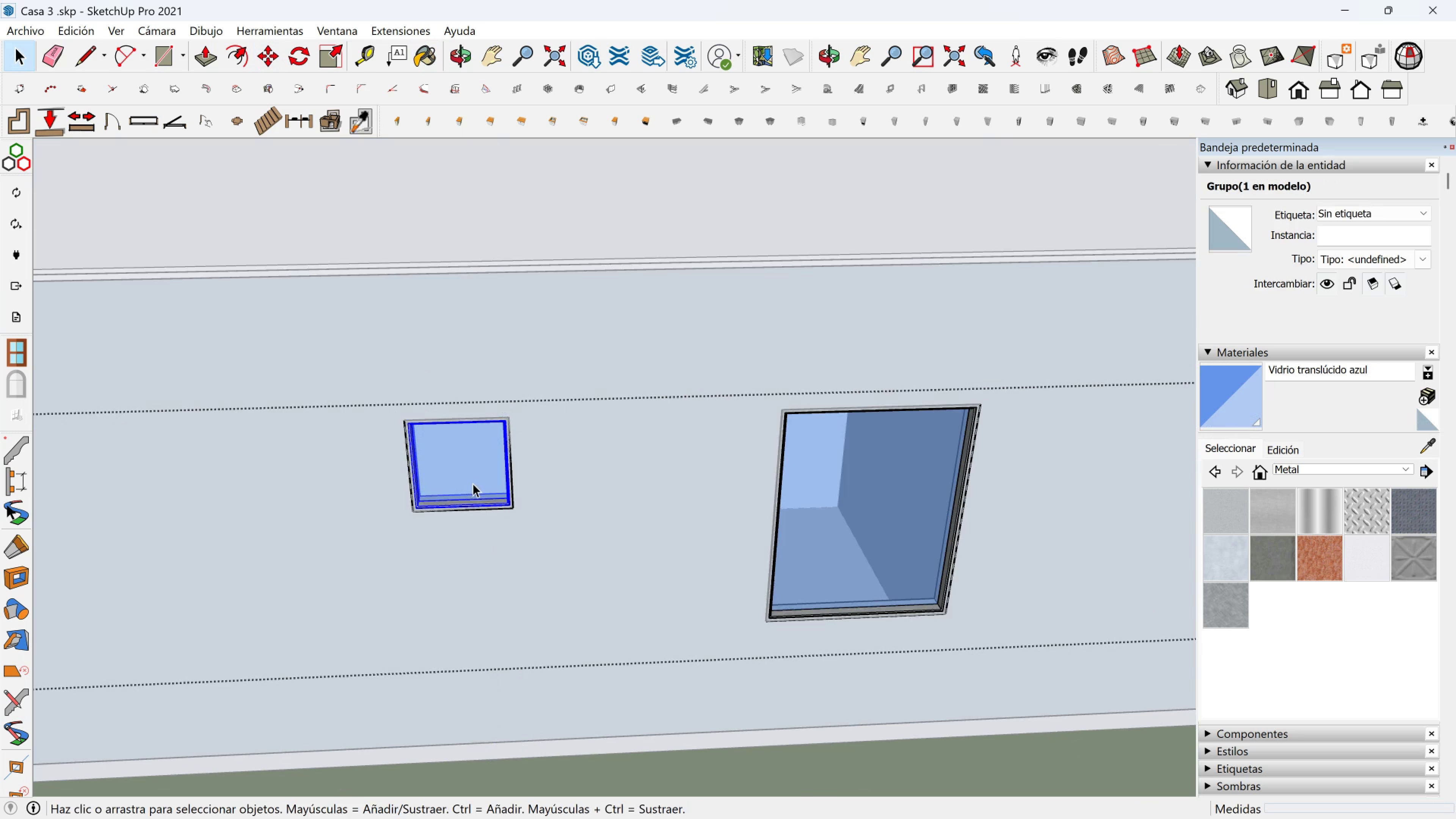 
key(M)
 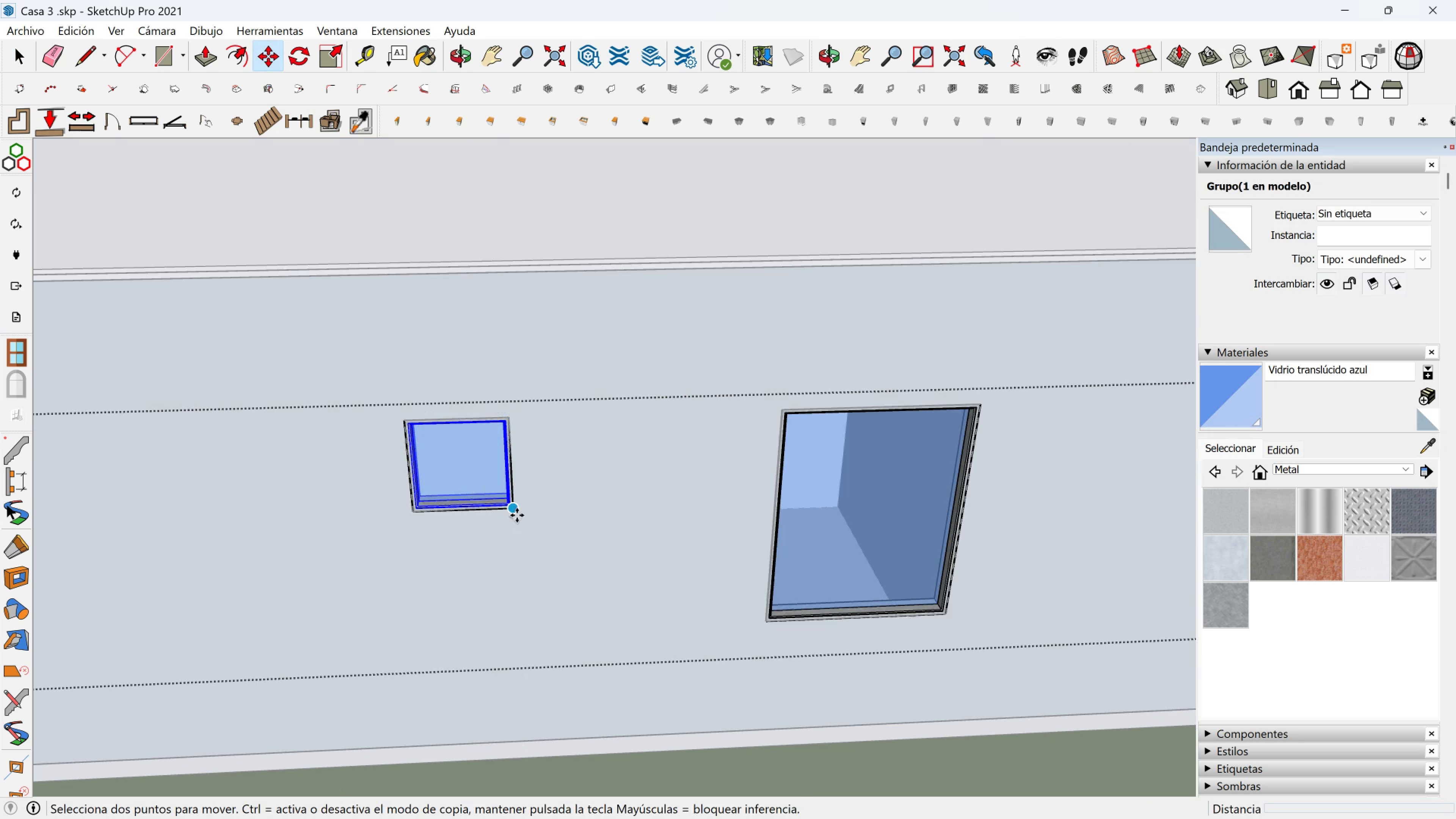 
scroll: coordinate [517, 515], scroll_direction: up, amount: 3.0
 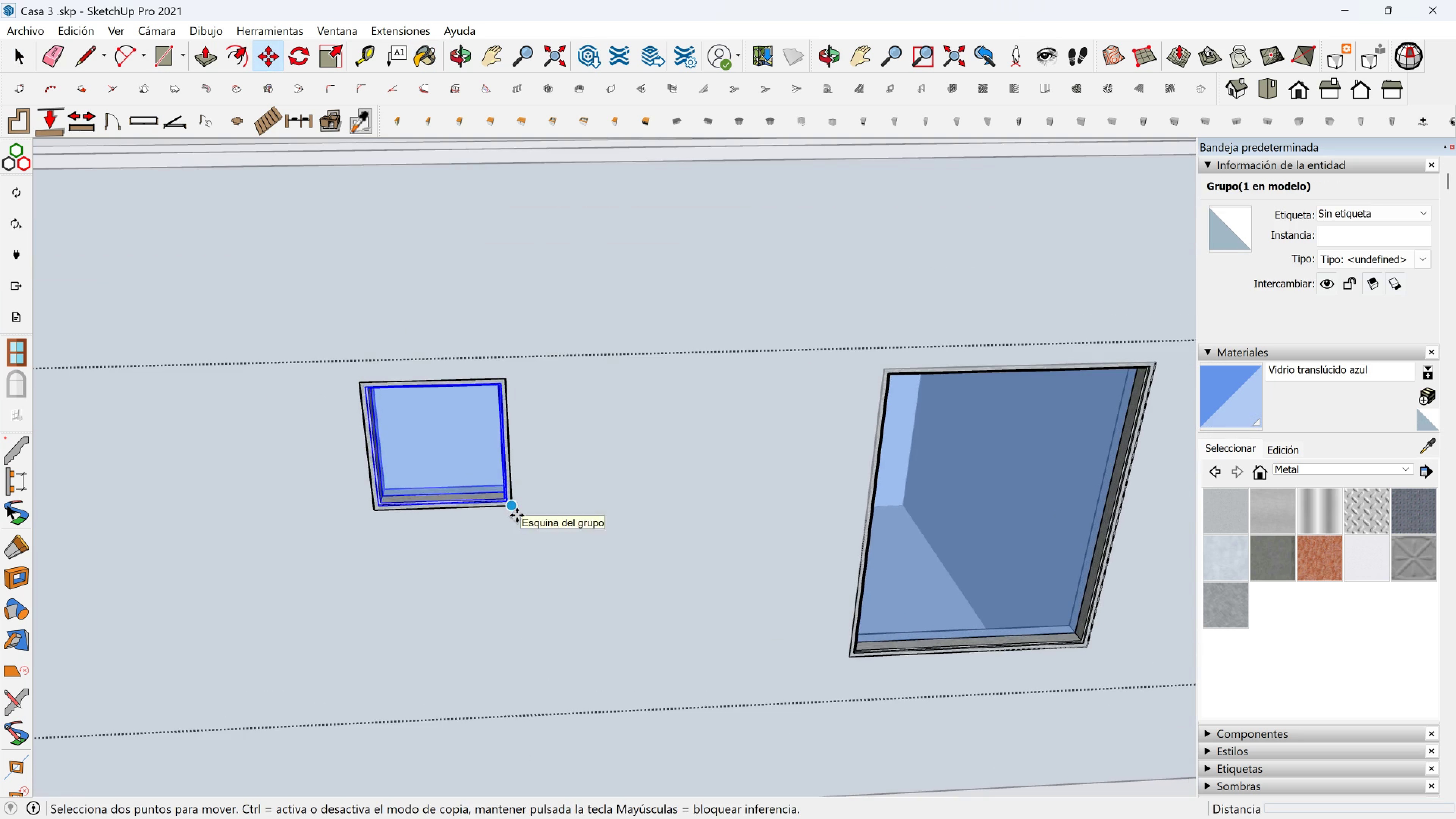 
left_click([517, 515])
 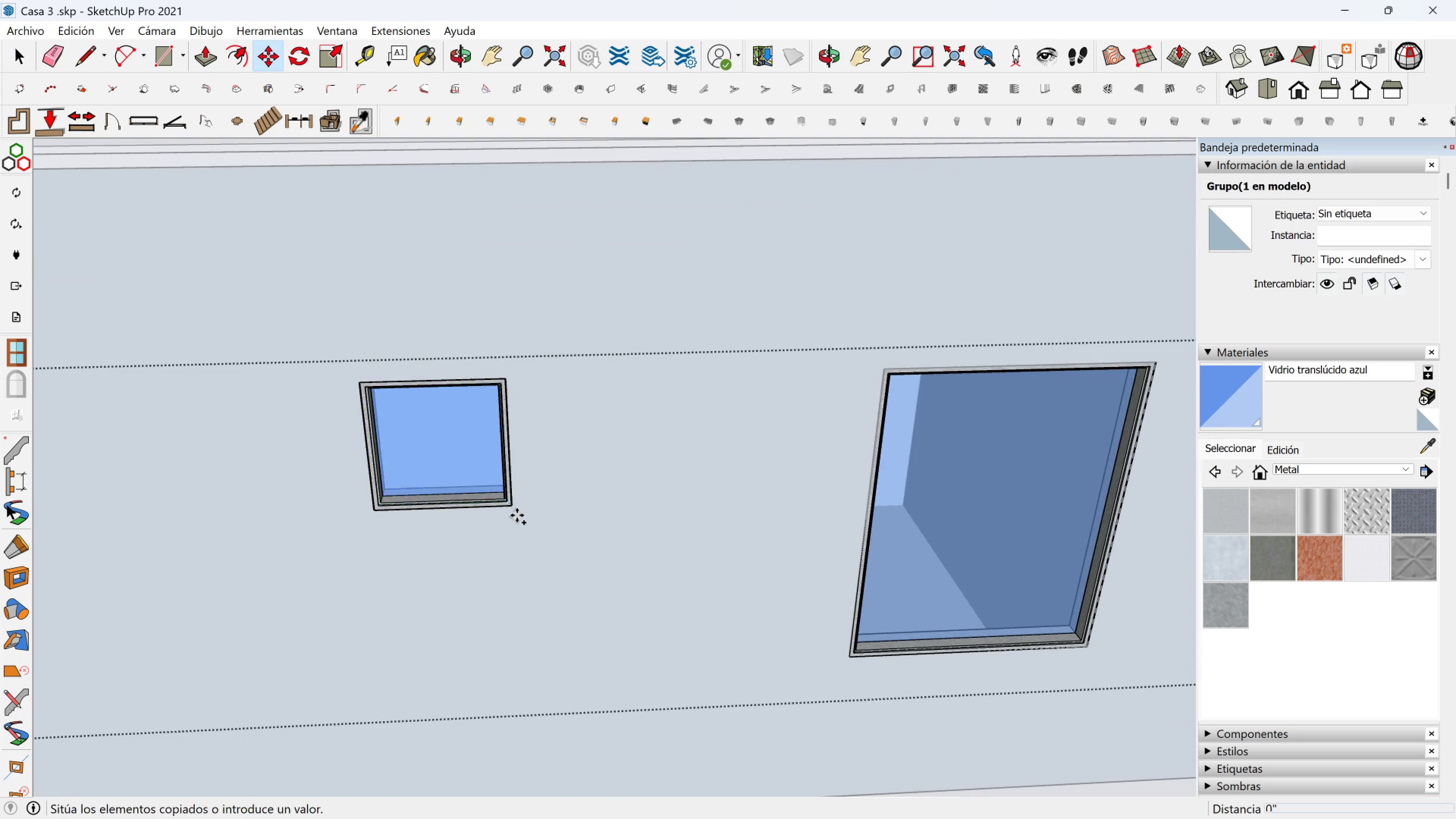 
key(Control+ControlLeft)
 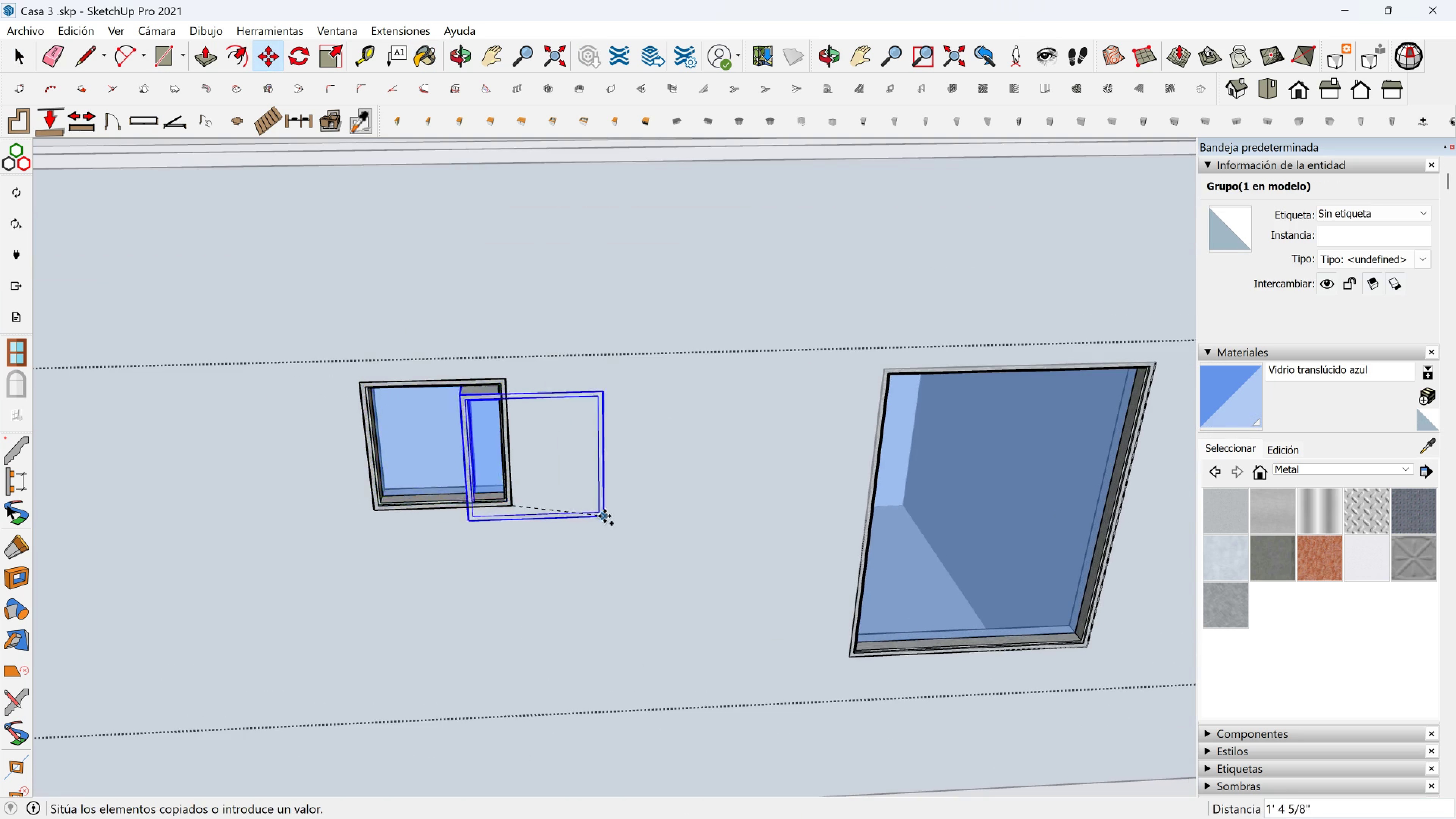 
scroll: coordinate [616, 508], scroll_direction: down, amount: 8.0